 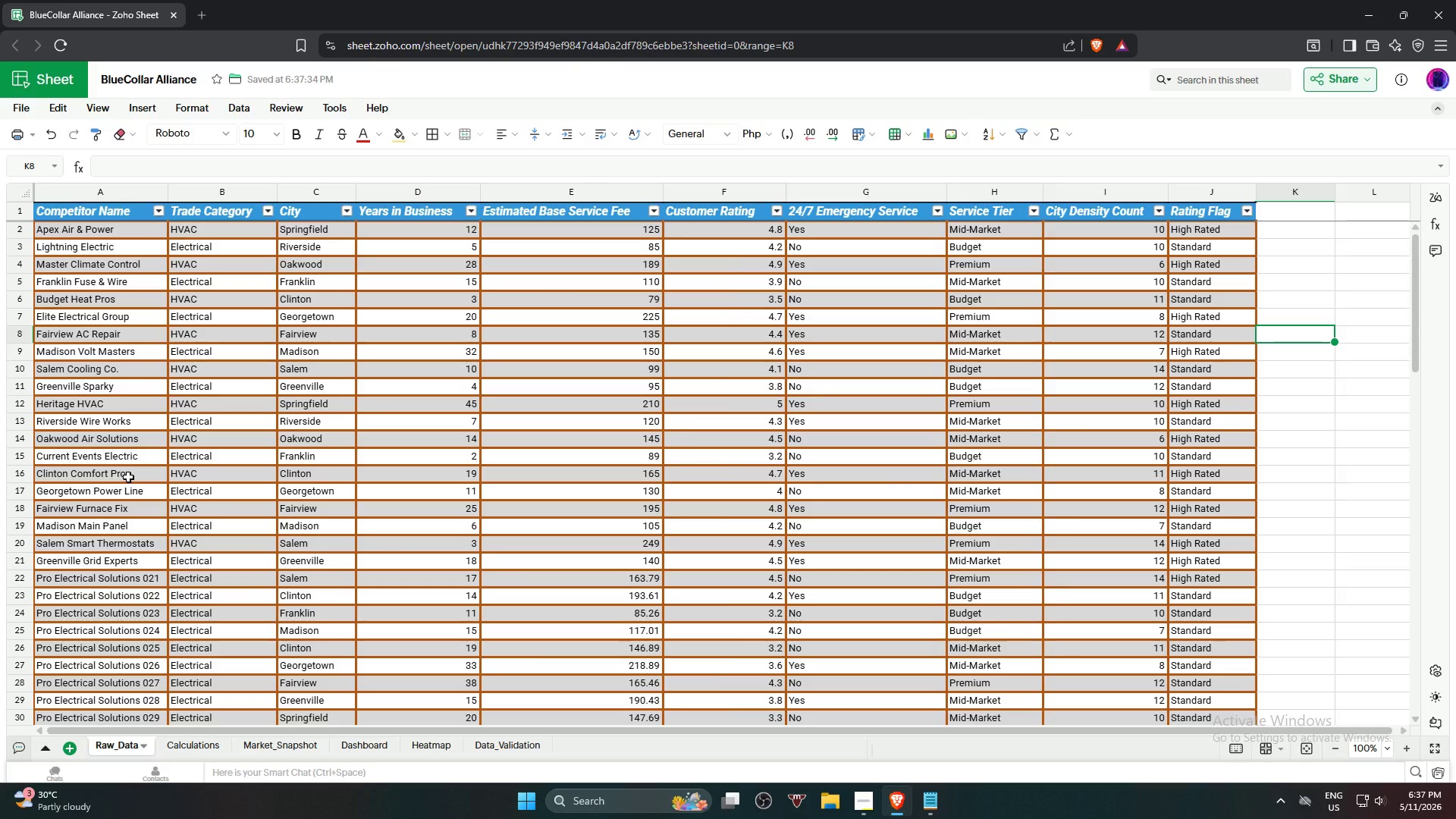 
mouse_move([20, 120])
 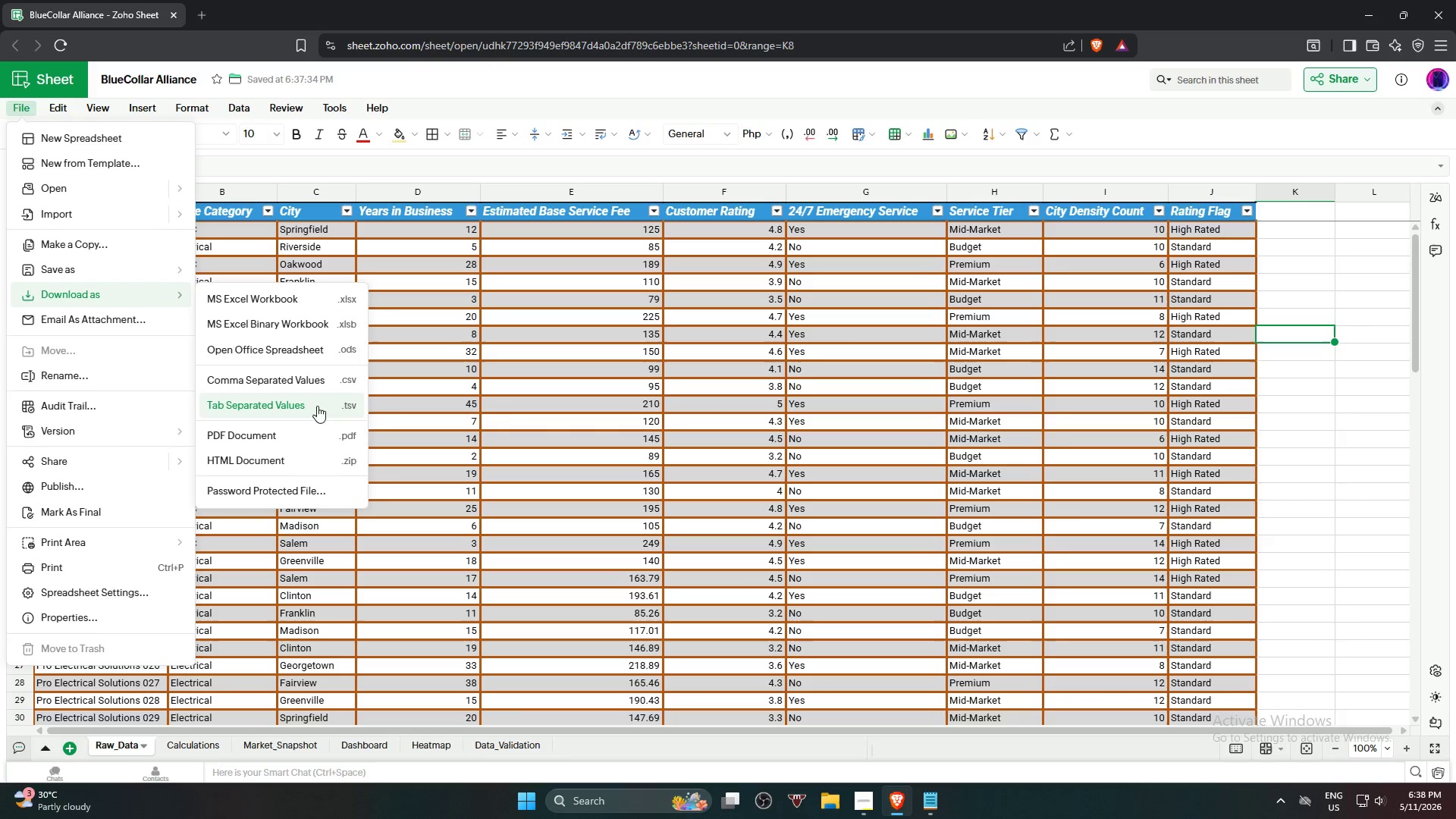 
left_click([287, 438])
 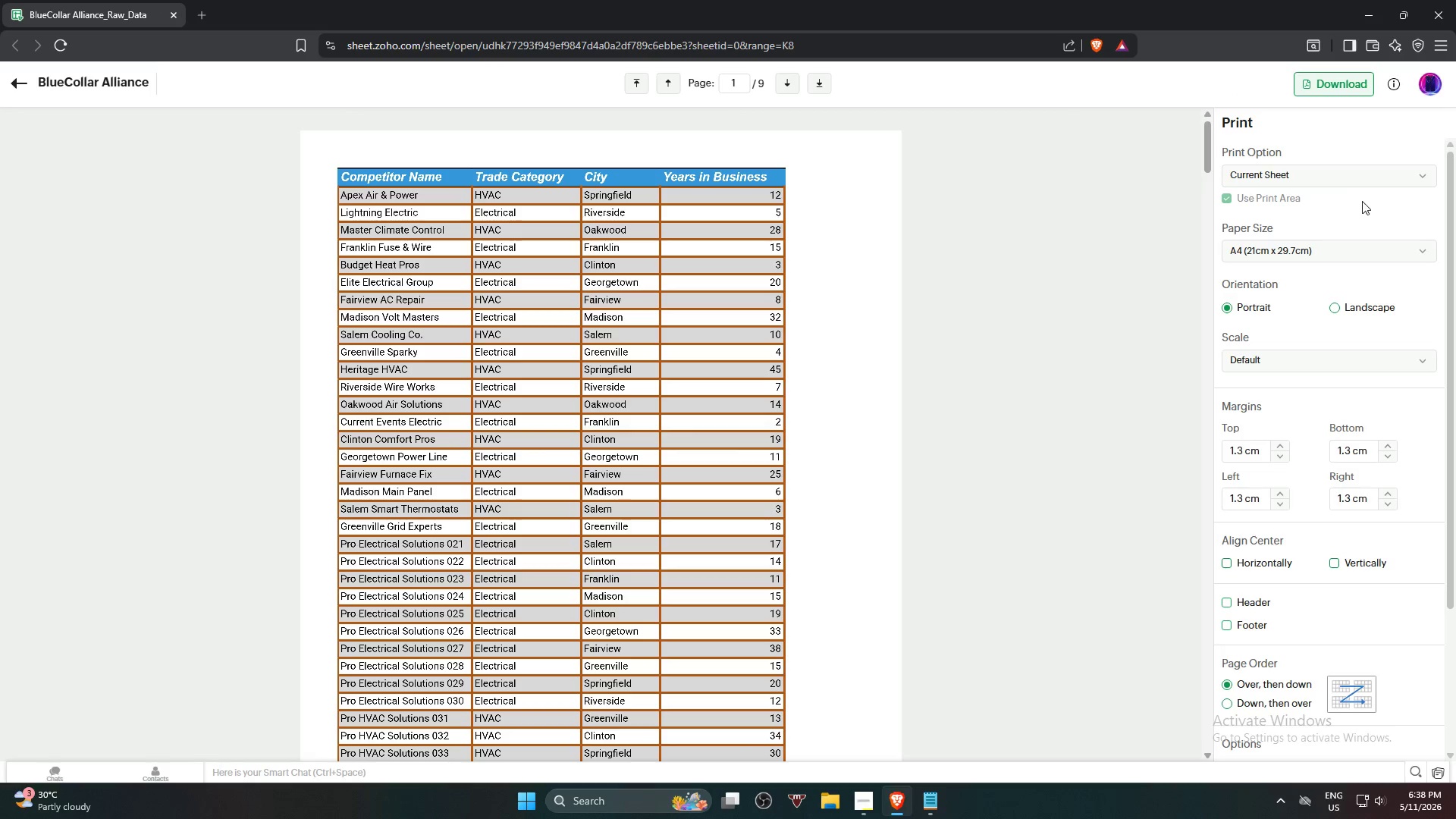 
left_click([1348, 252])
 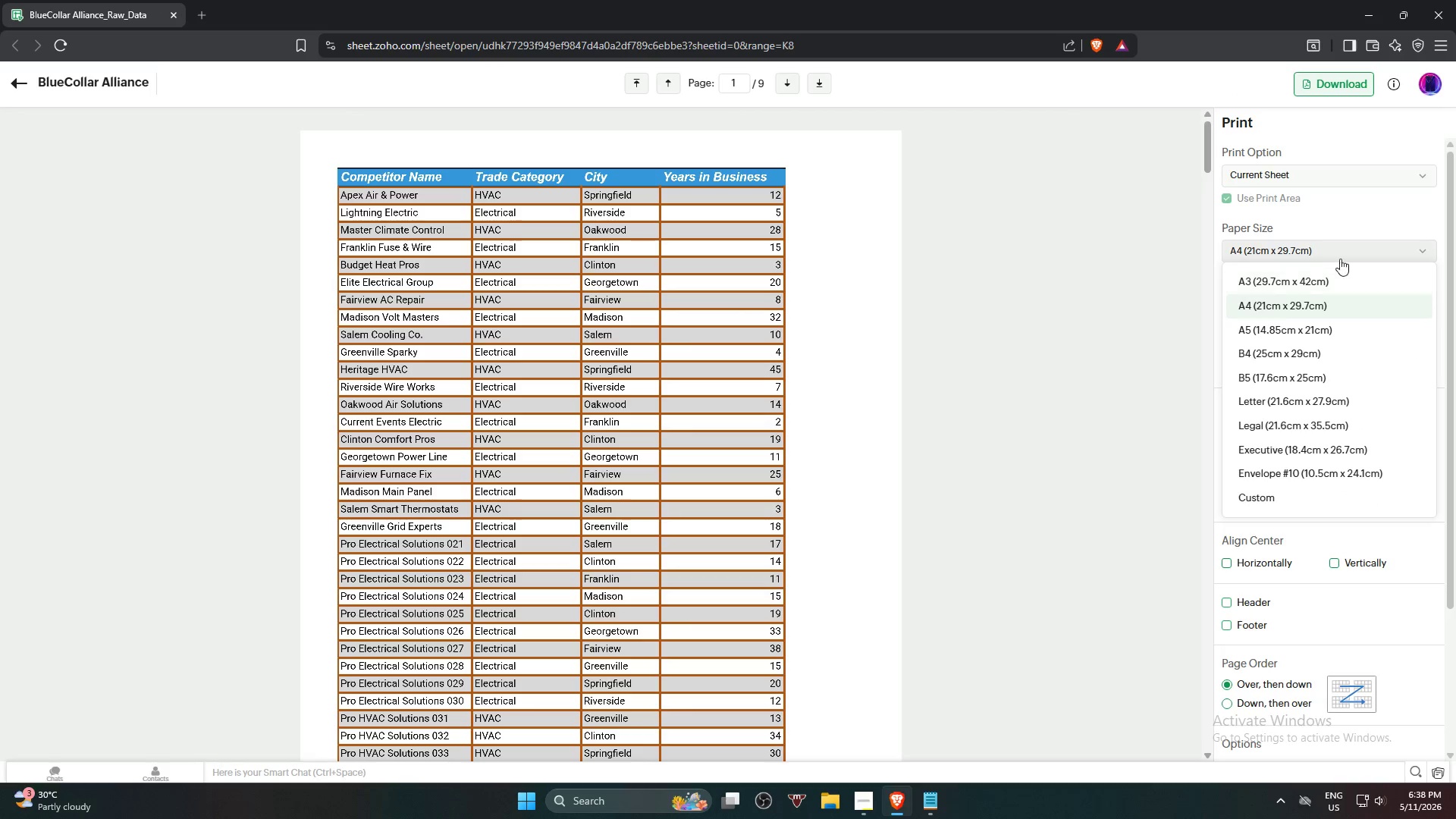 
left_click([1339, 248])
 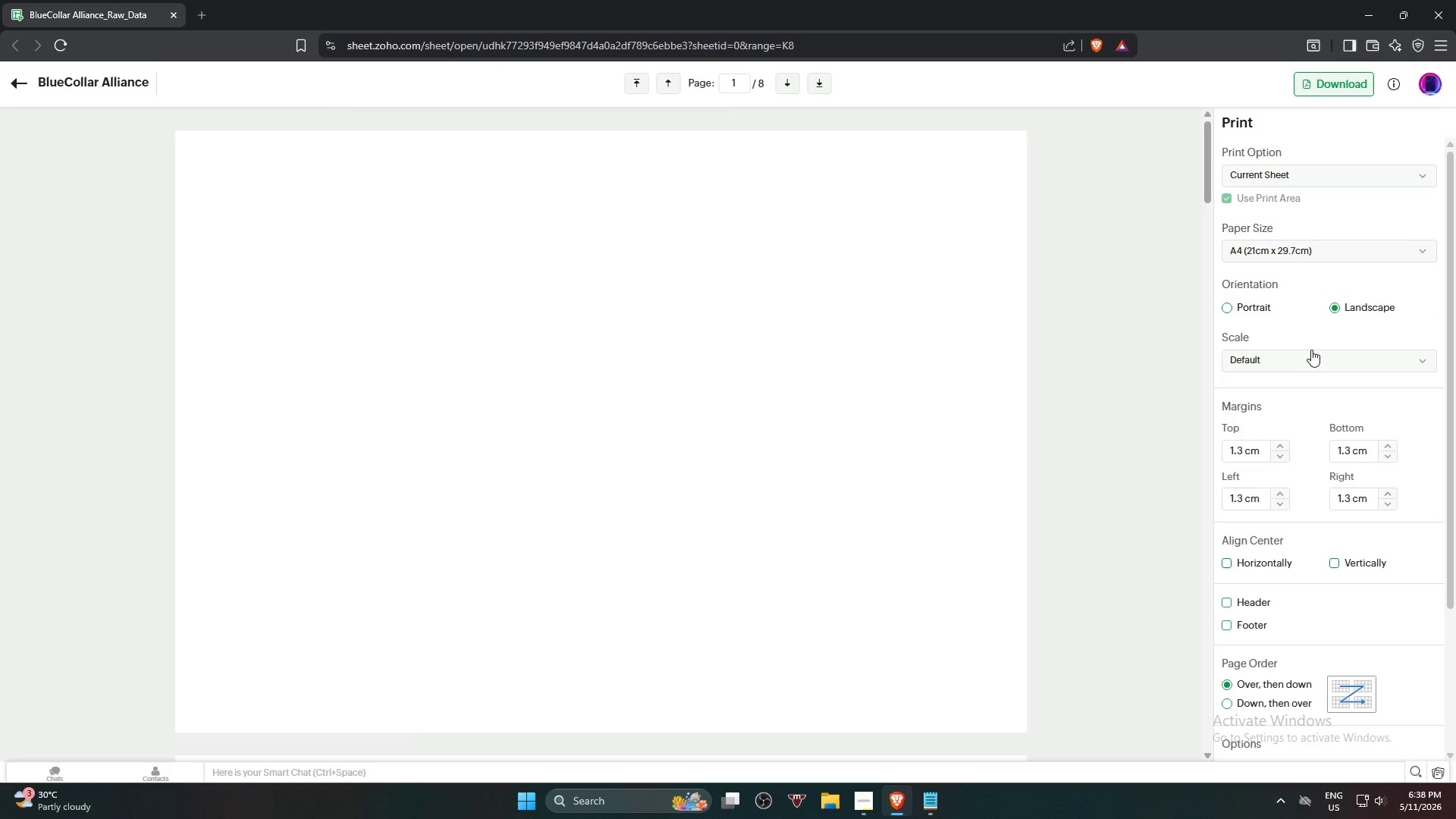 
left_click([1311, 350])
 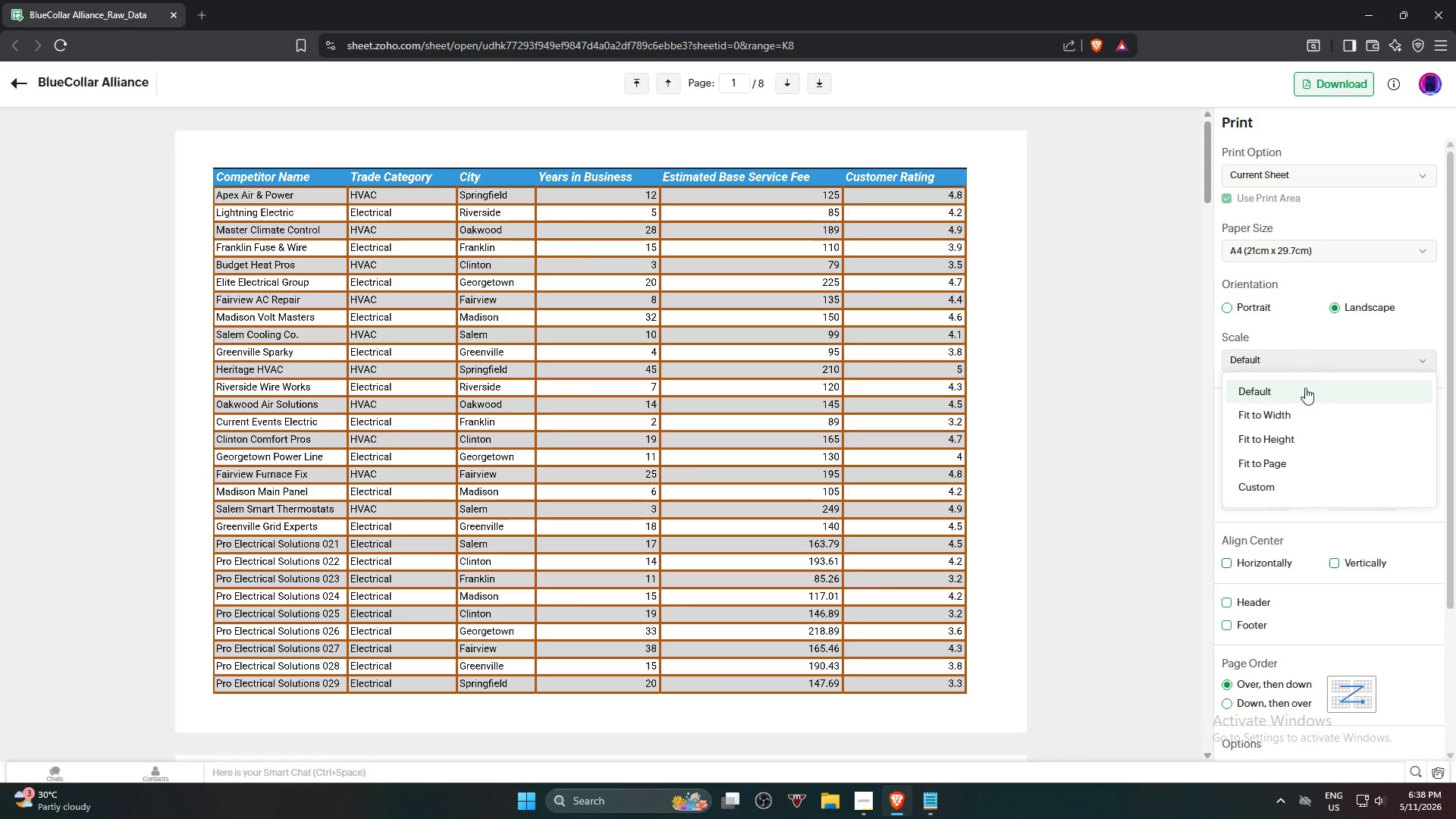 
left_click([1305, 409])
 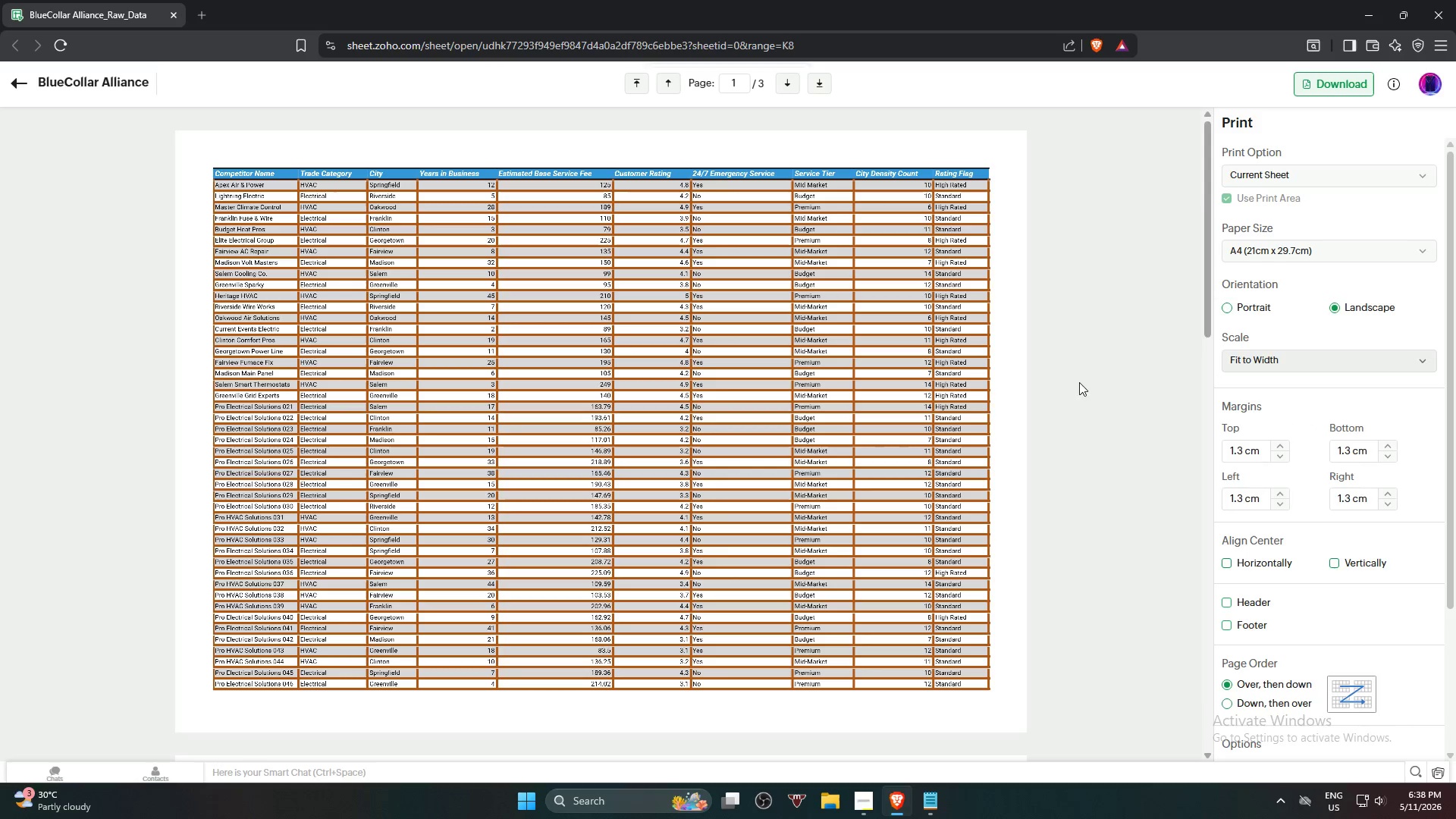 
scroll: coordinate [1078, 265], scroll_direction: down, amount: 73.0
 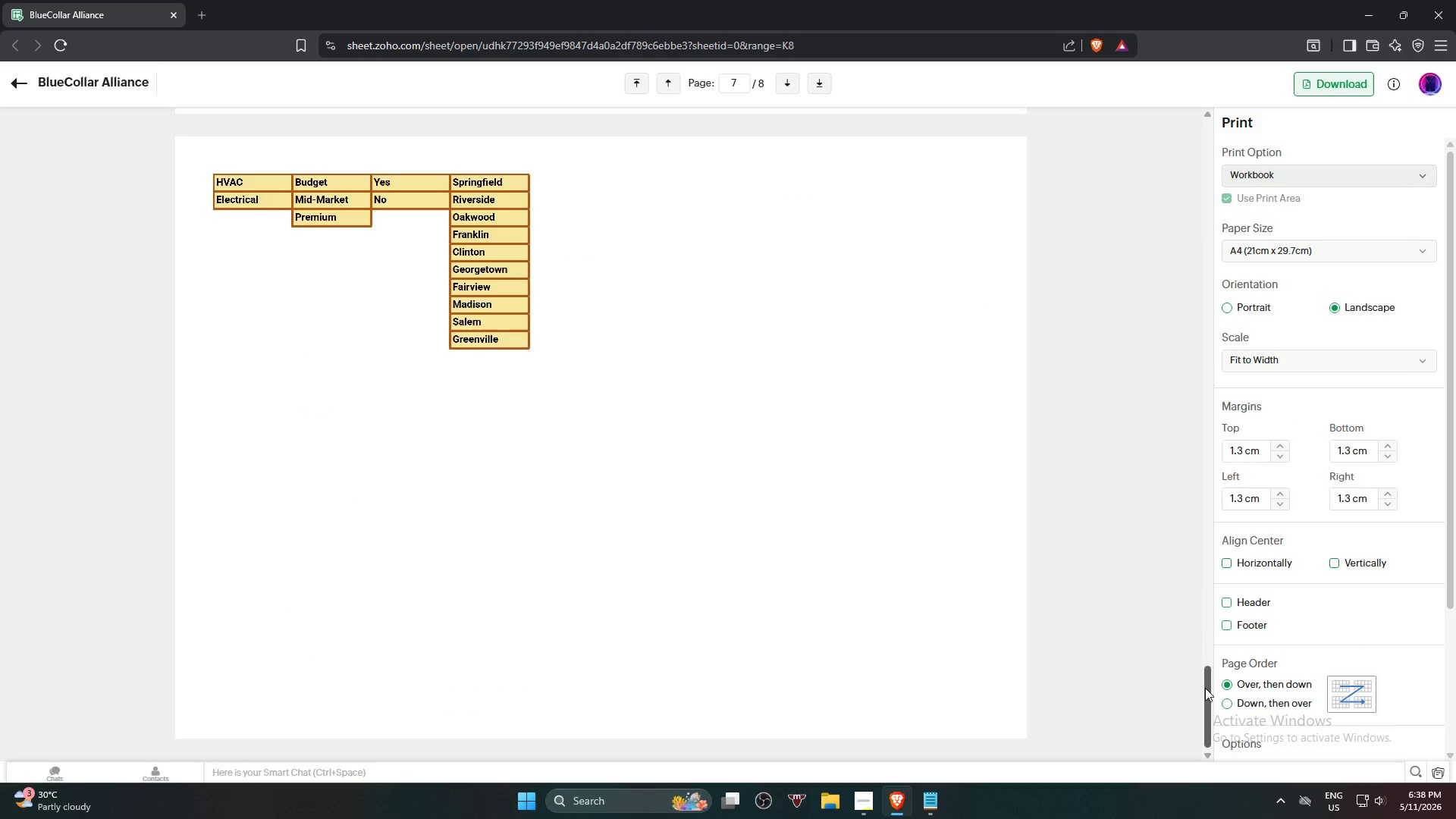 
left_click_drag(start_coordinate=[1208, 689], to_coordinate=[1199, 93])
 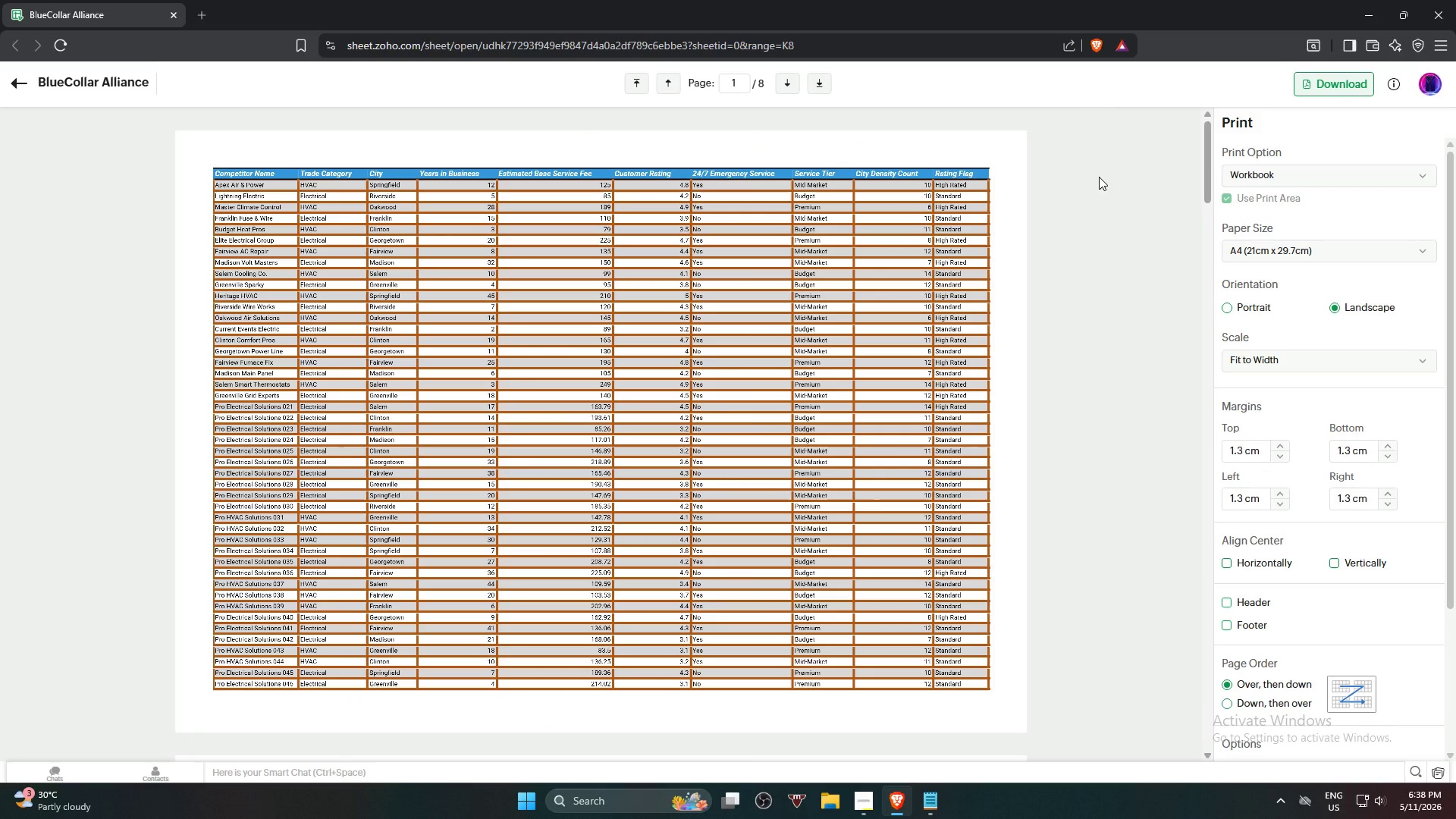 
wait(10.44)
 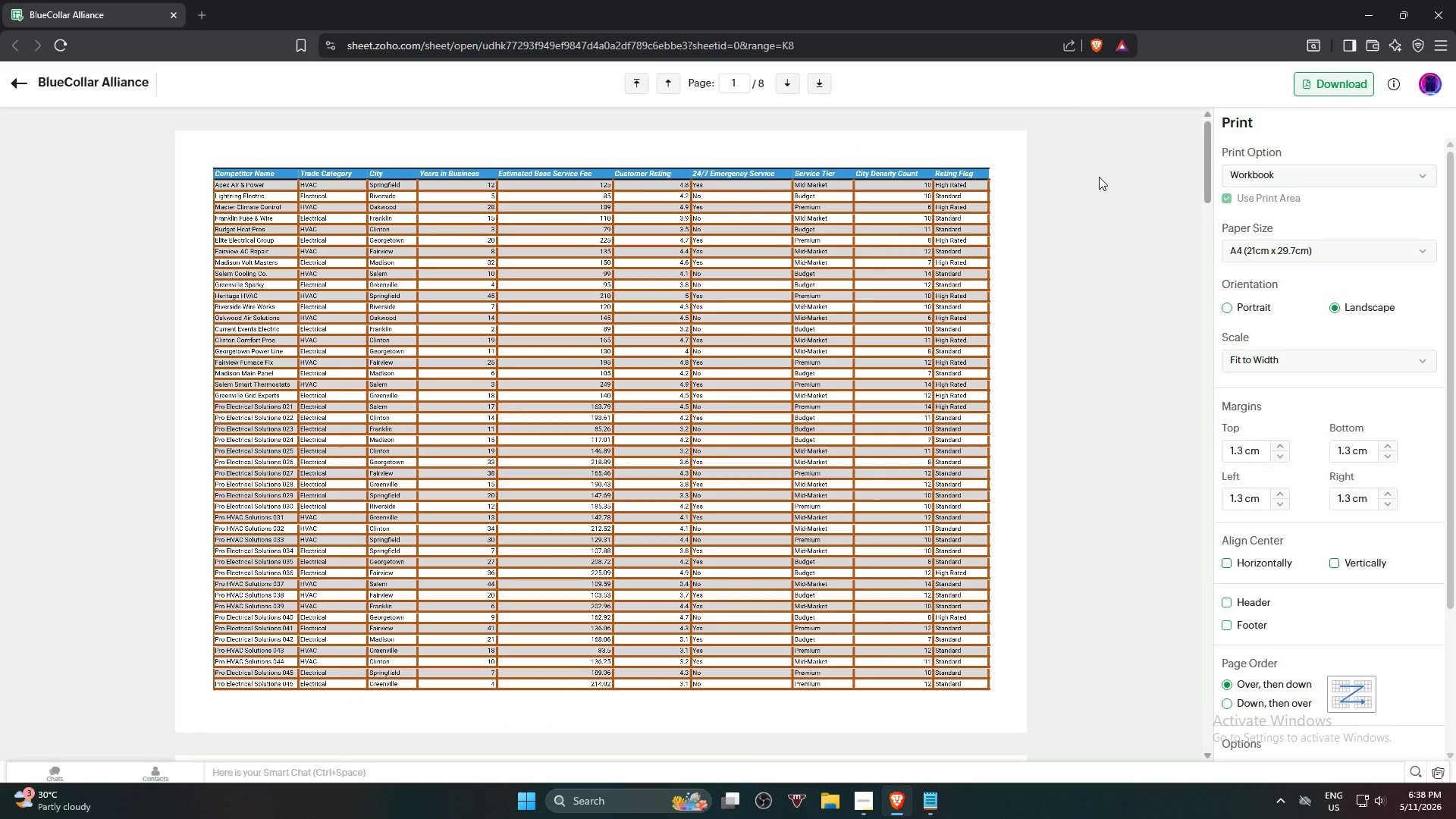 
left_click([18, 88])
 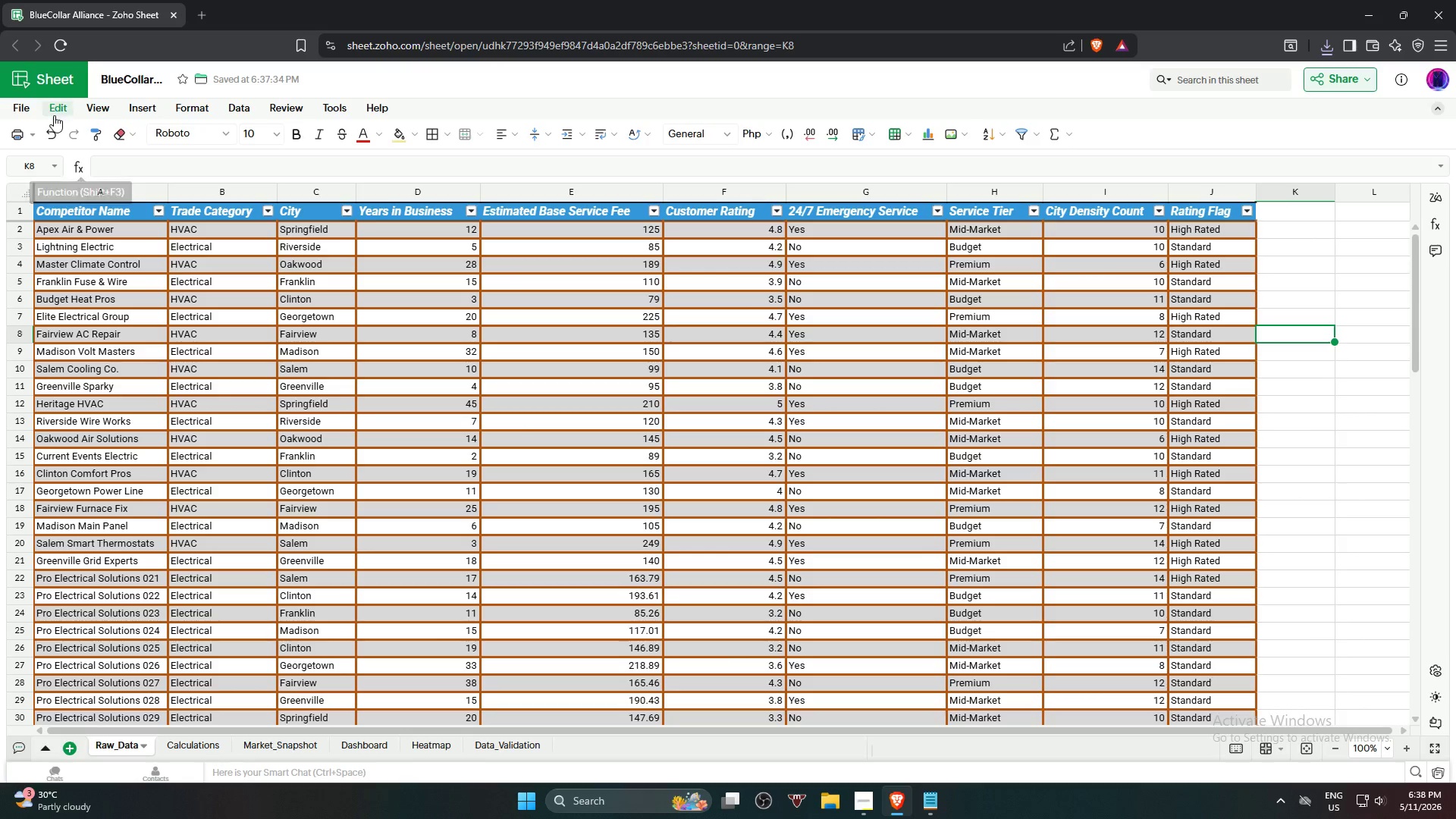 
left_click([30, 107])
 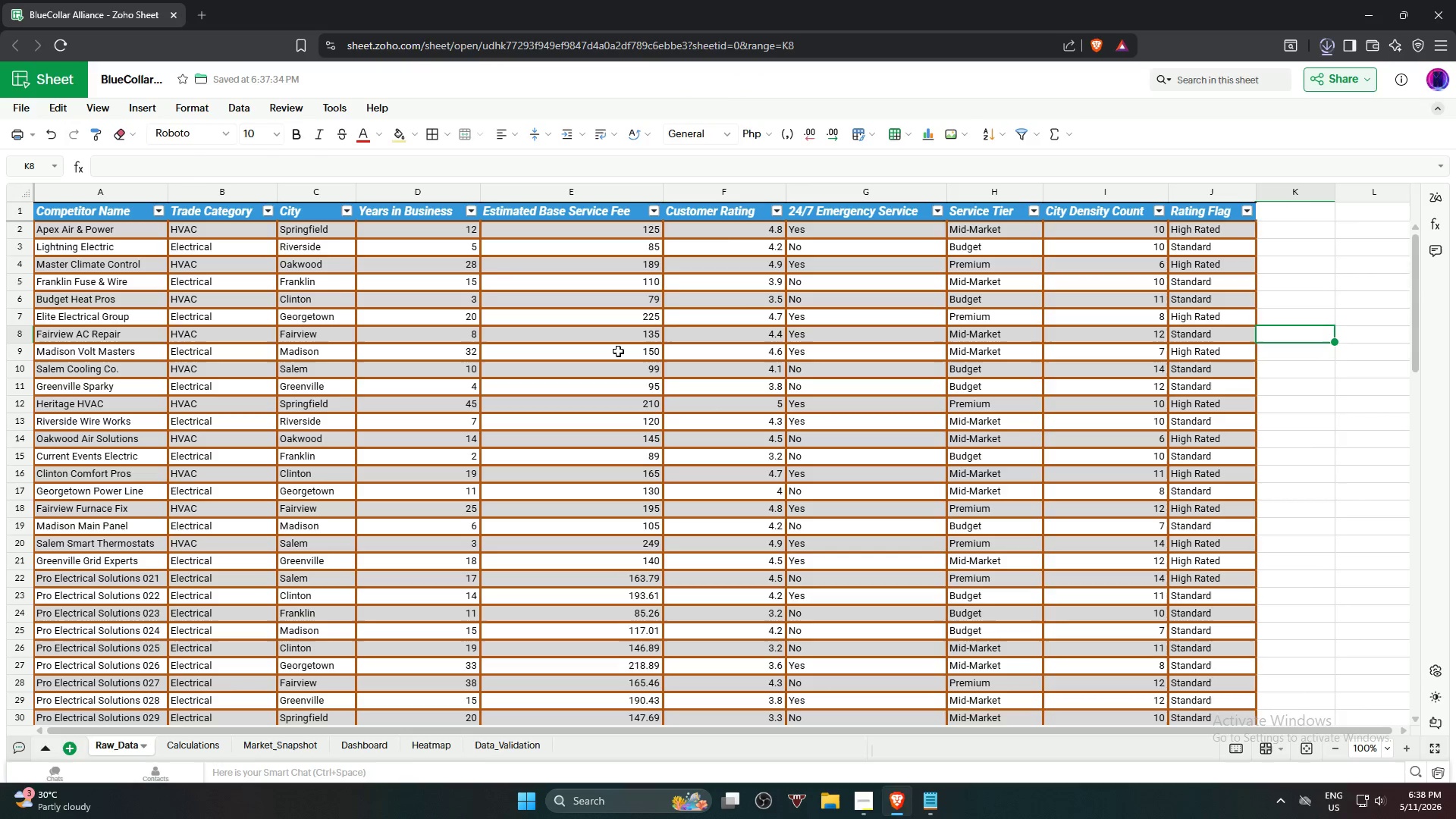 
wait(7.34)
 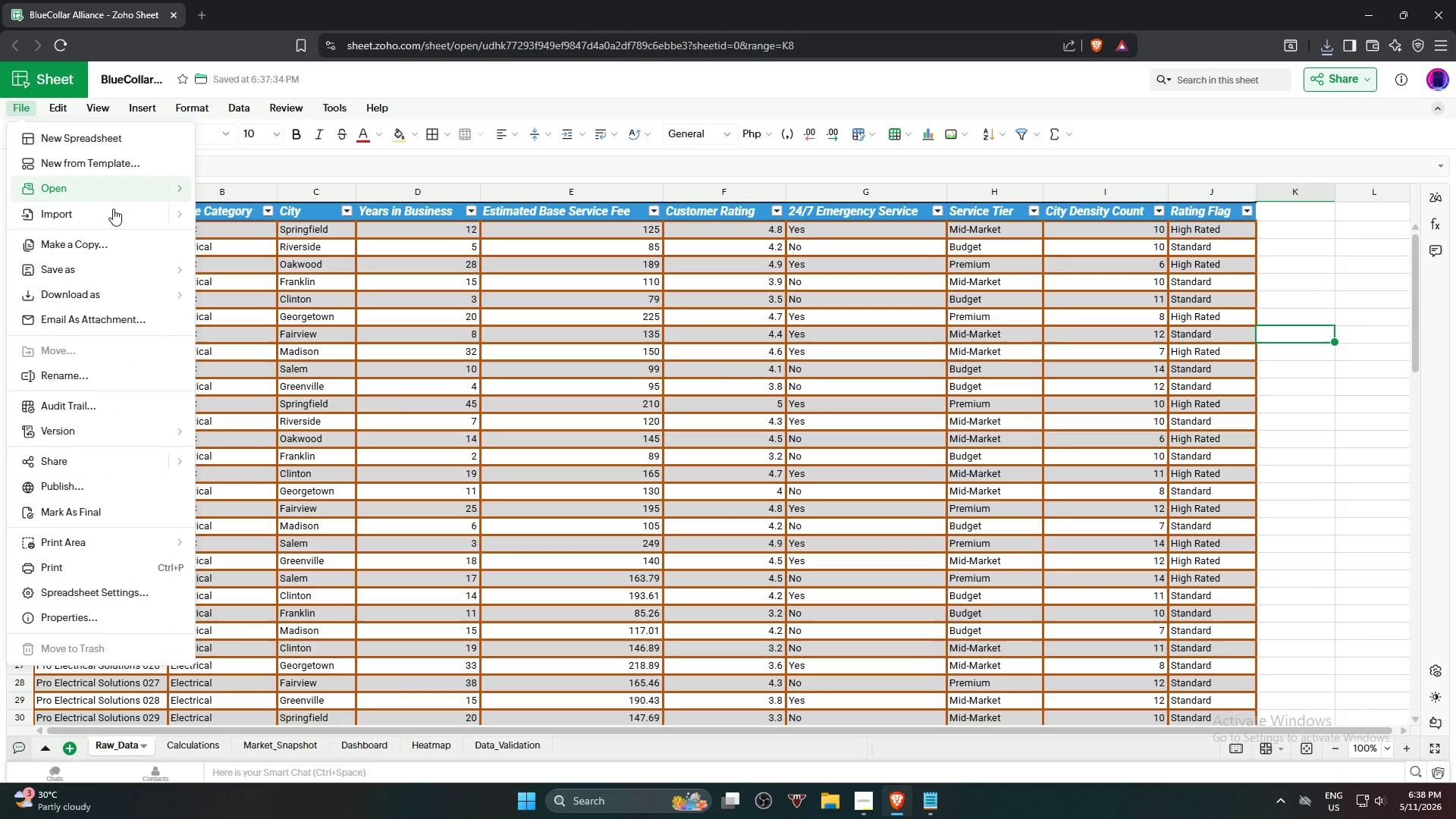 
left_click([1325, 49])
 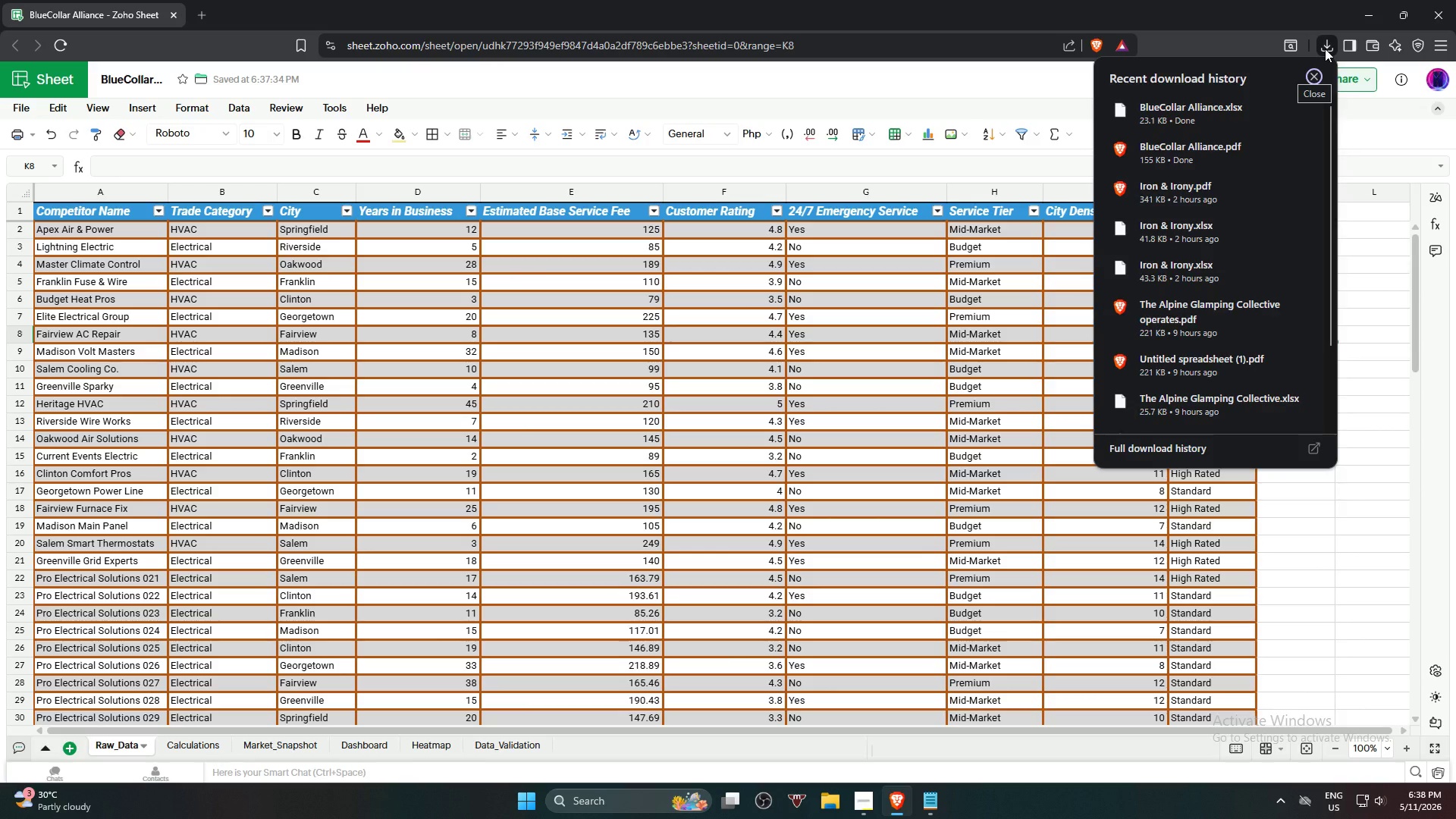 
left_click([1325, 49])
 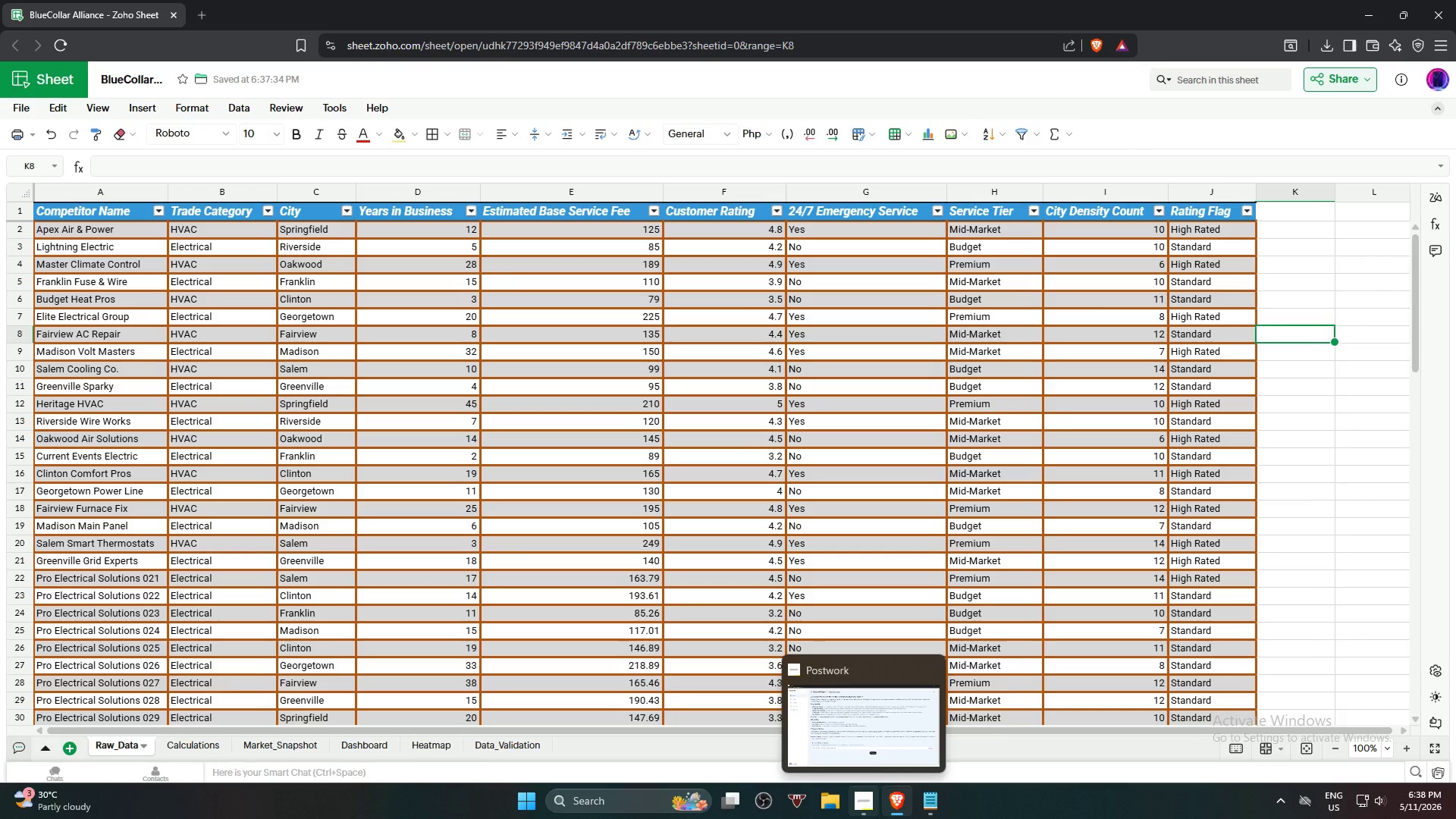 
left_click([875, 814])